 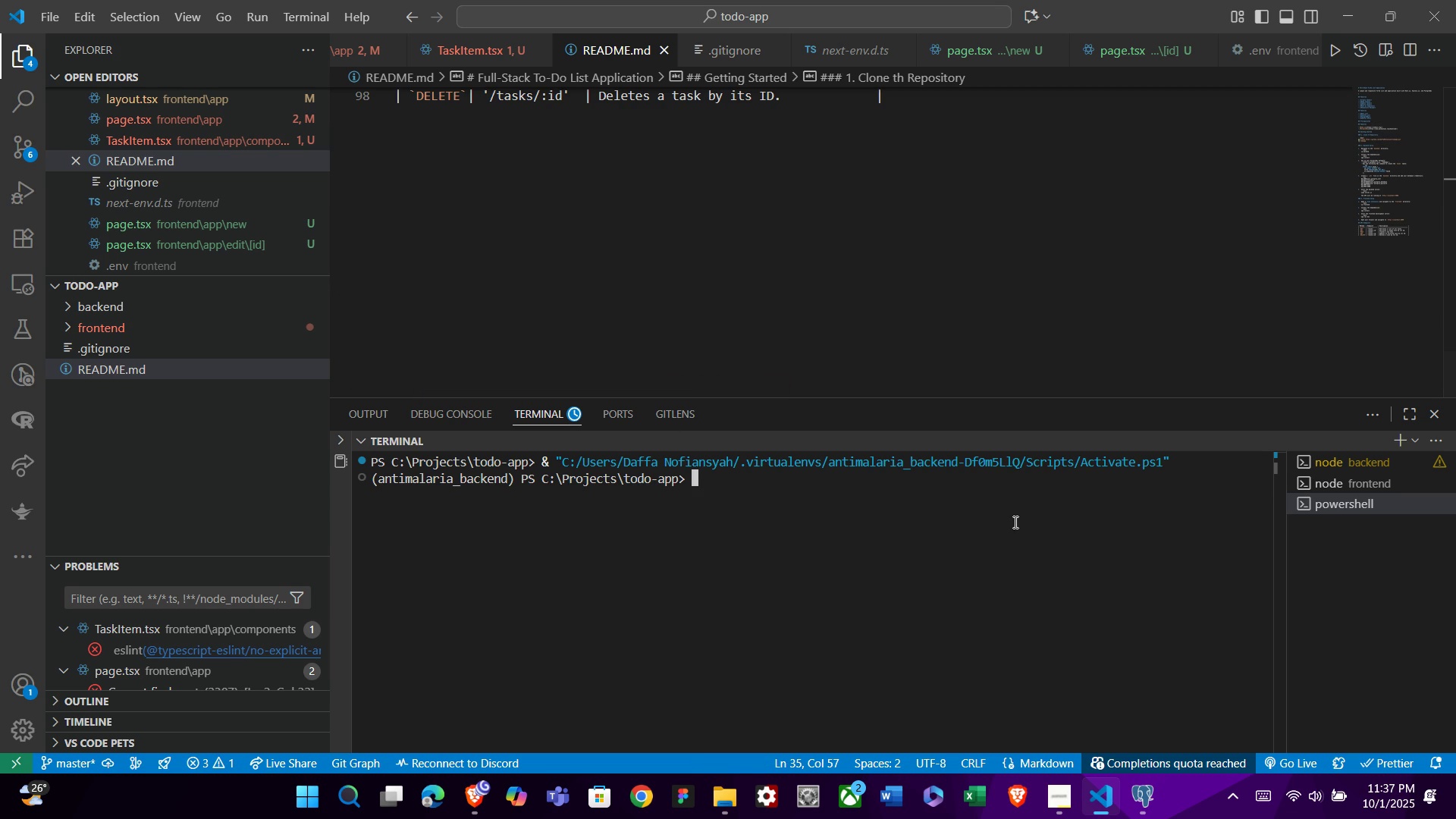 
type(git status)
 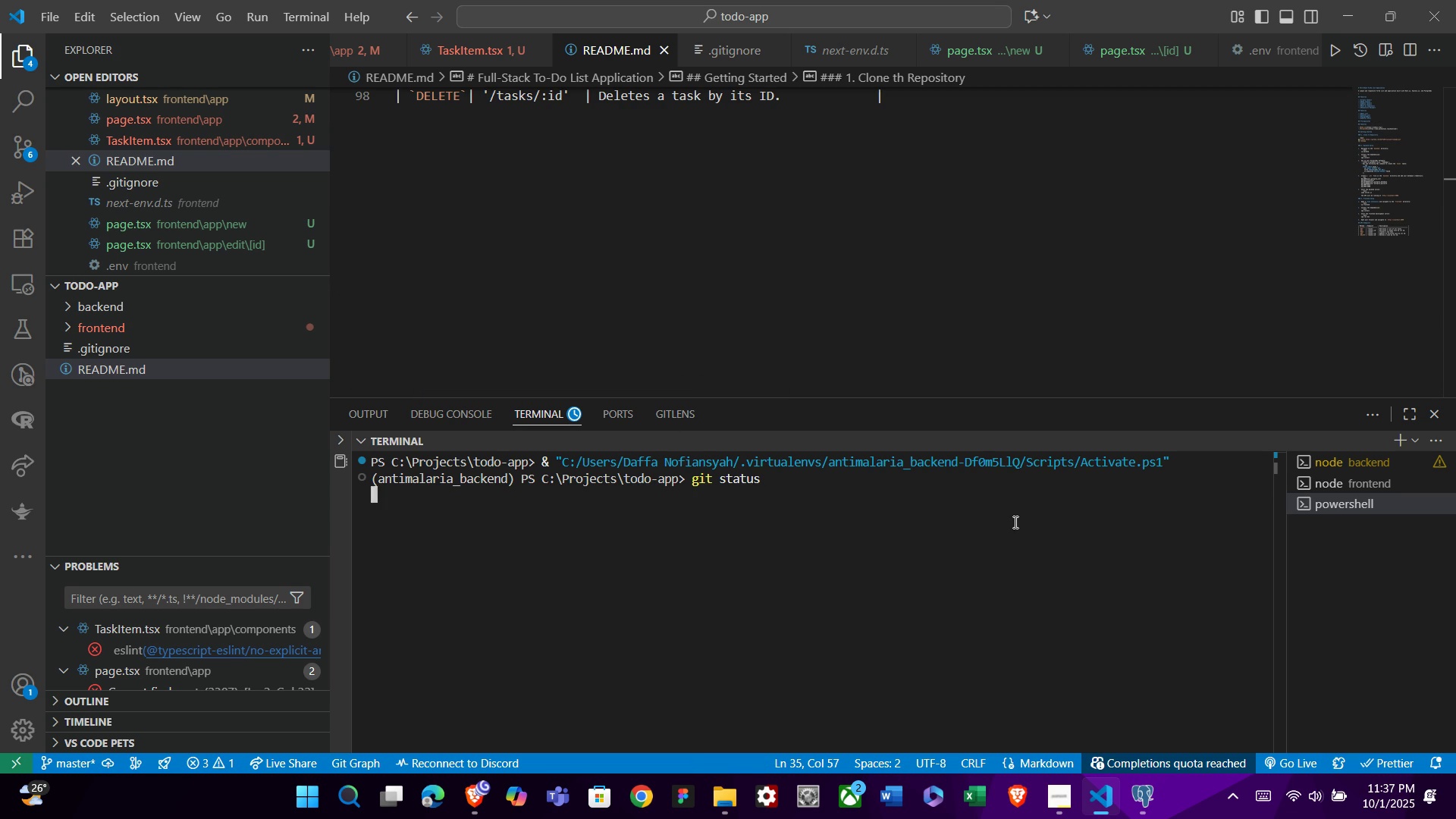 
key(Enter)
 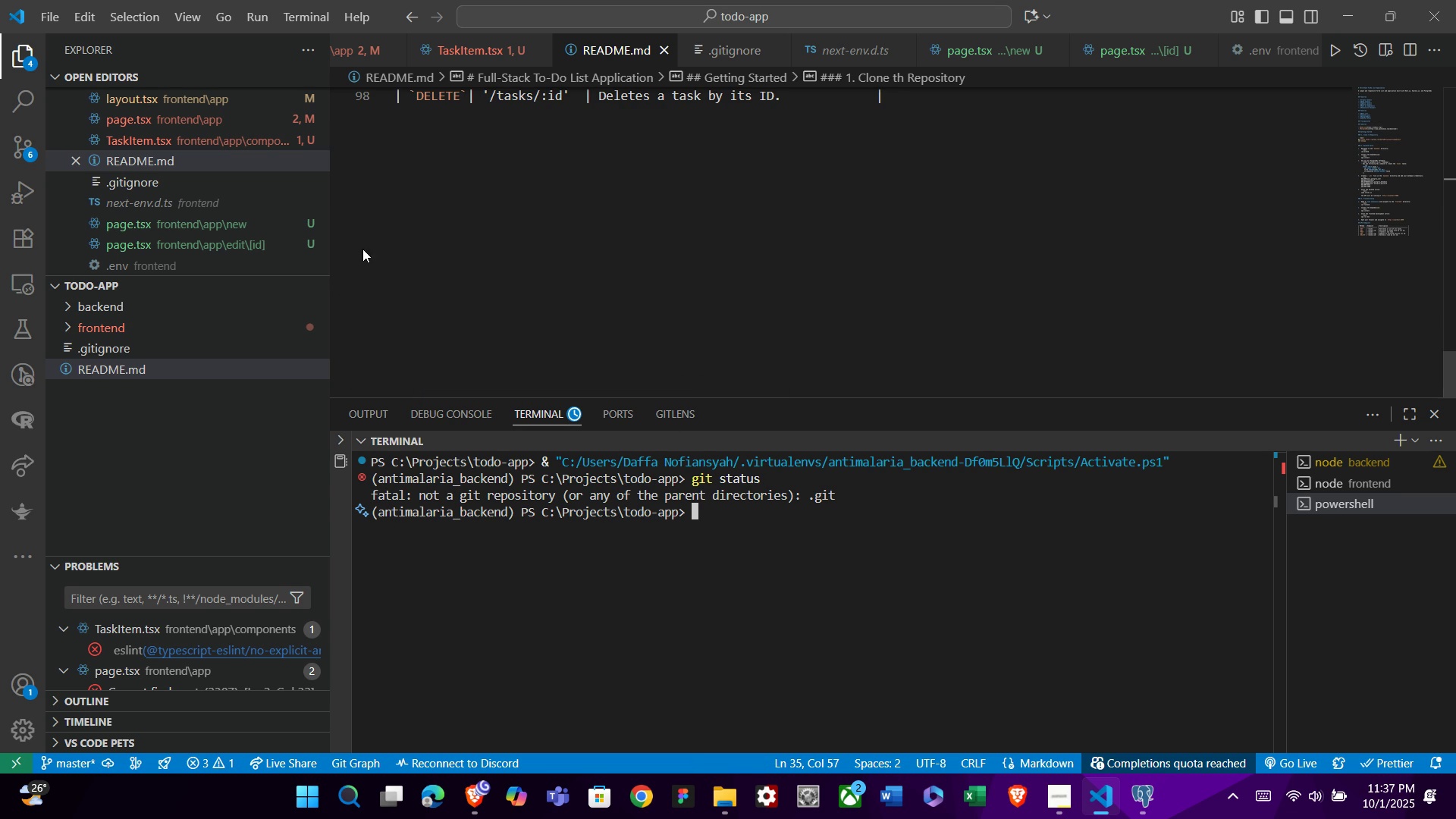 
left_click([226, 321])
 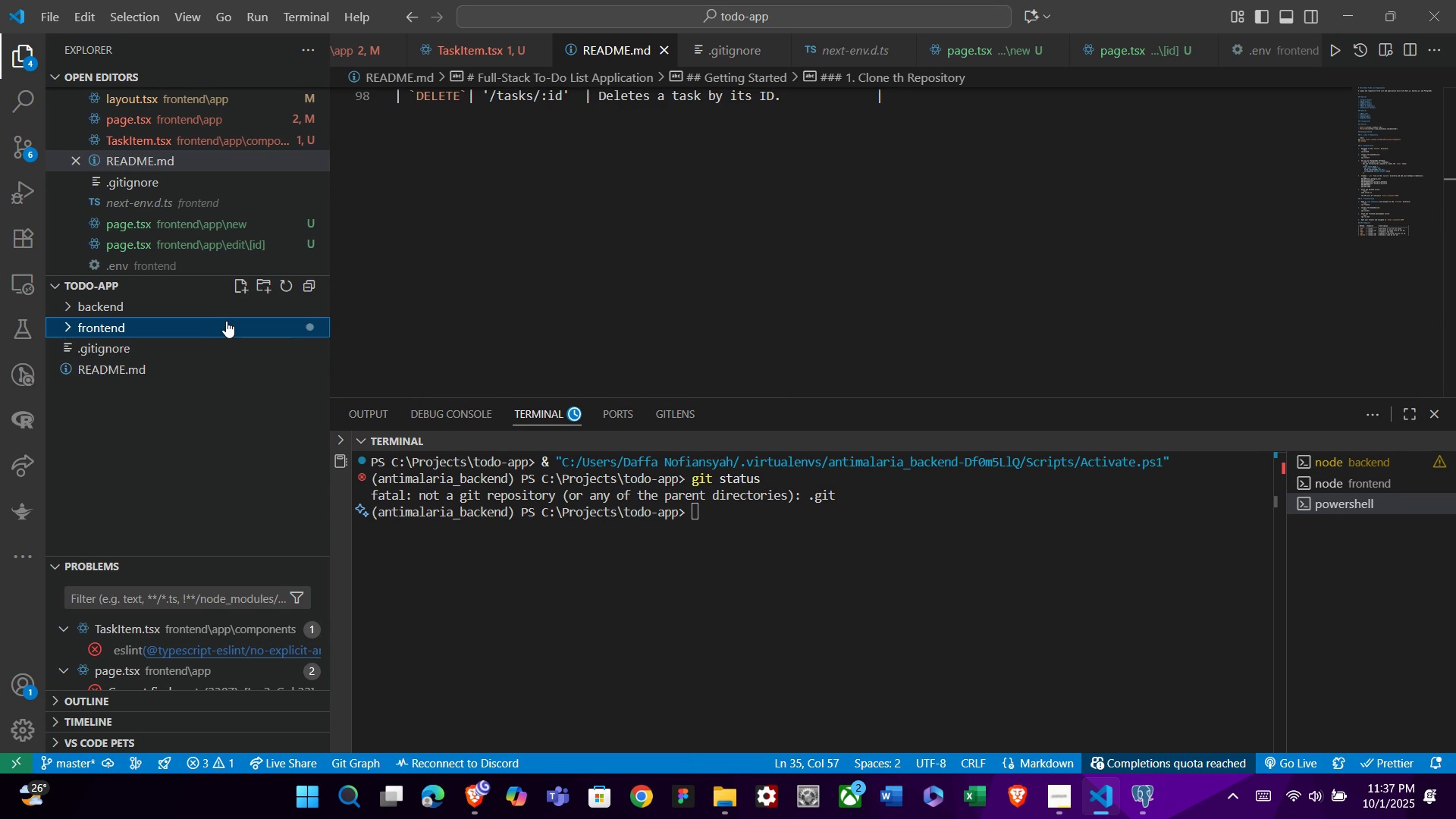 
double_click([226, 320])
 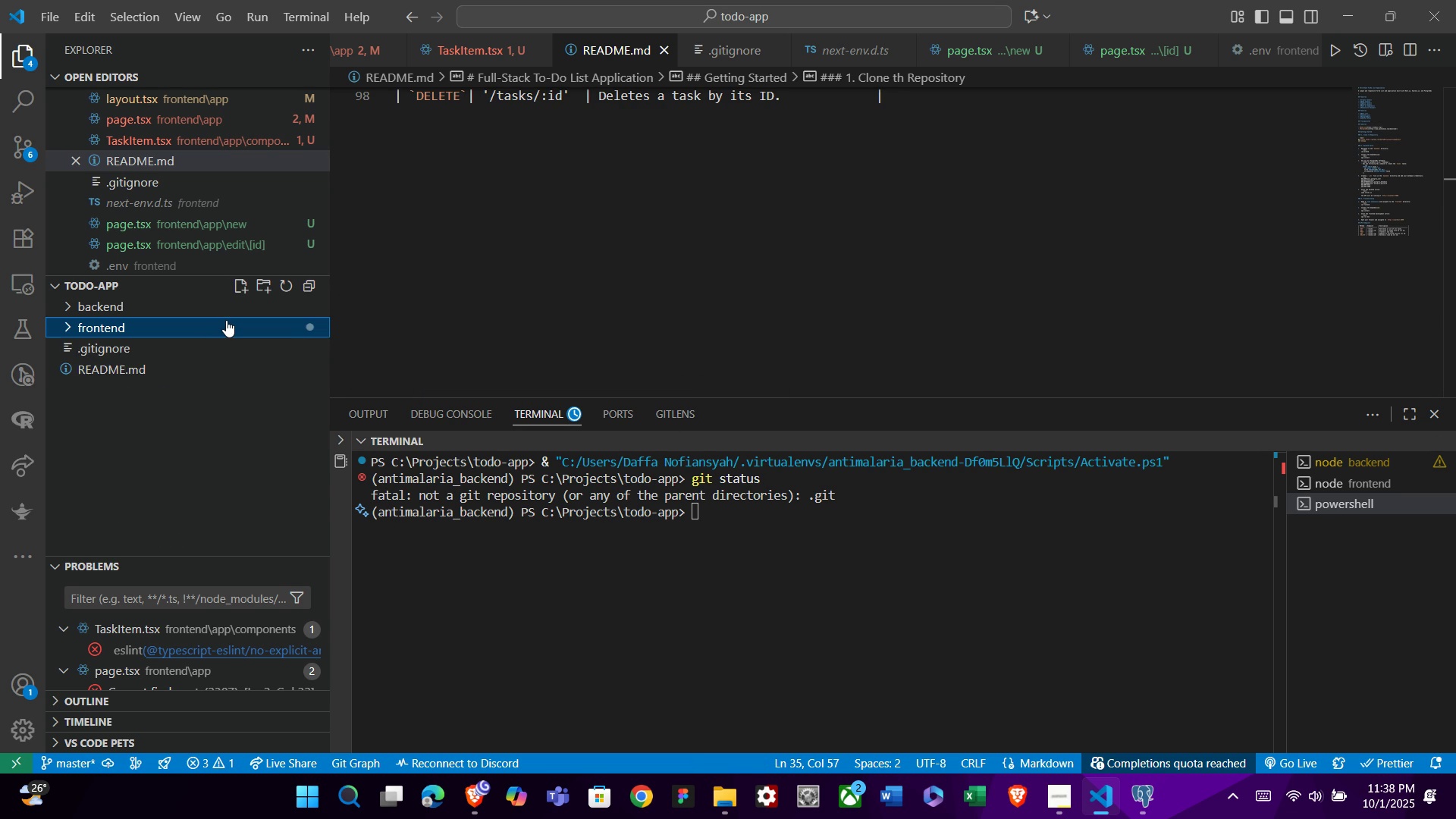 
triple_click([226, 320])
 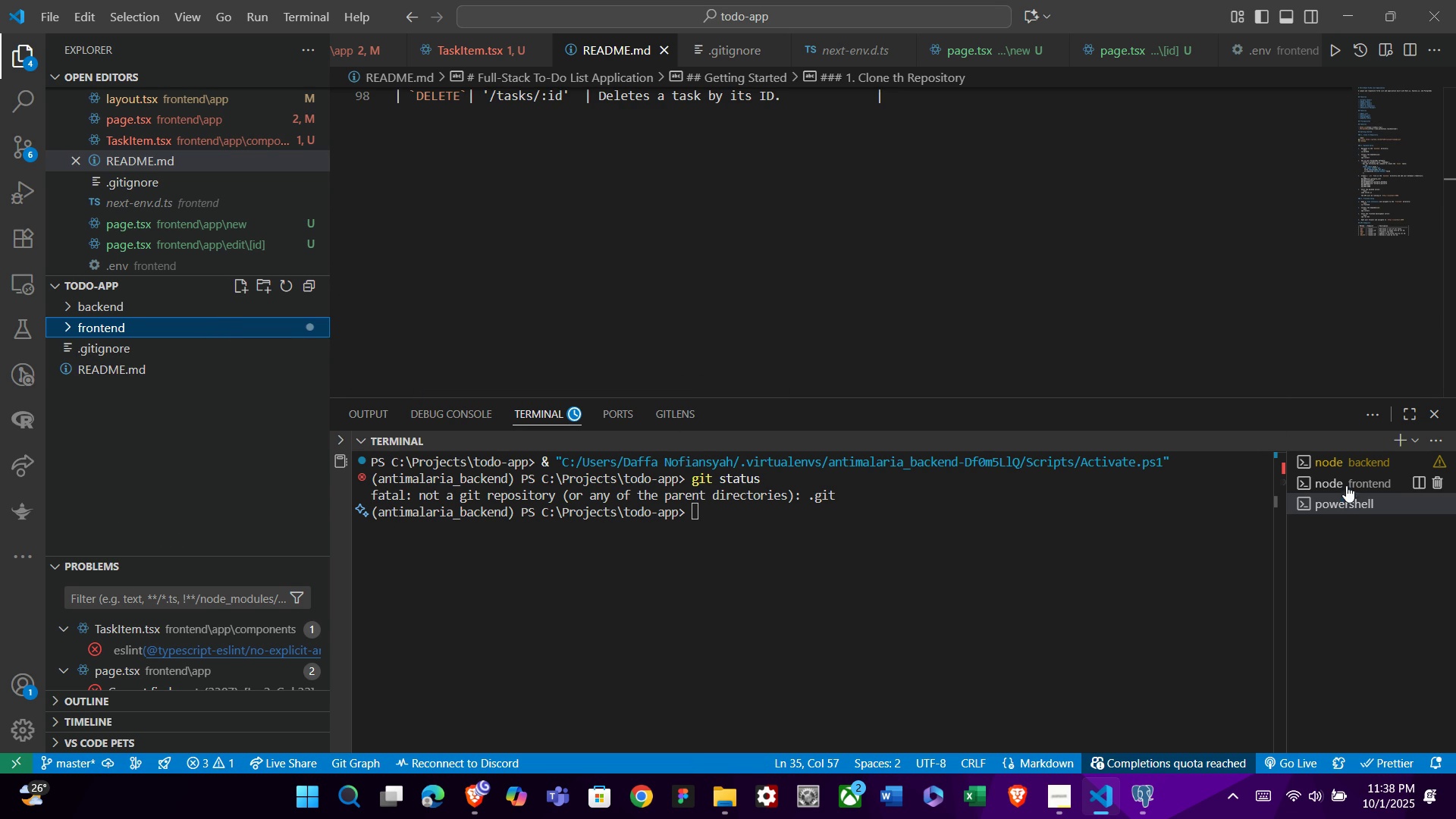 
left_click([1346, 485])
 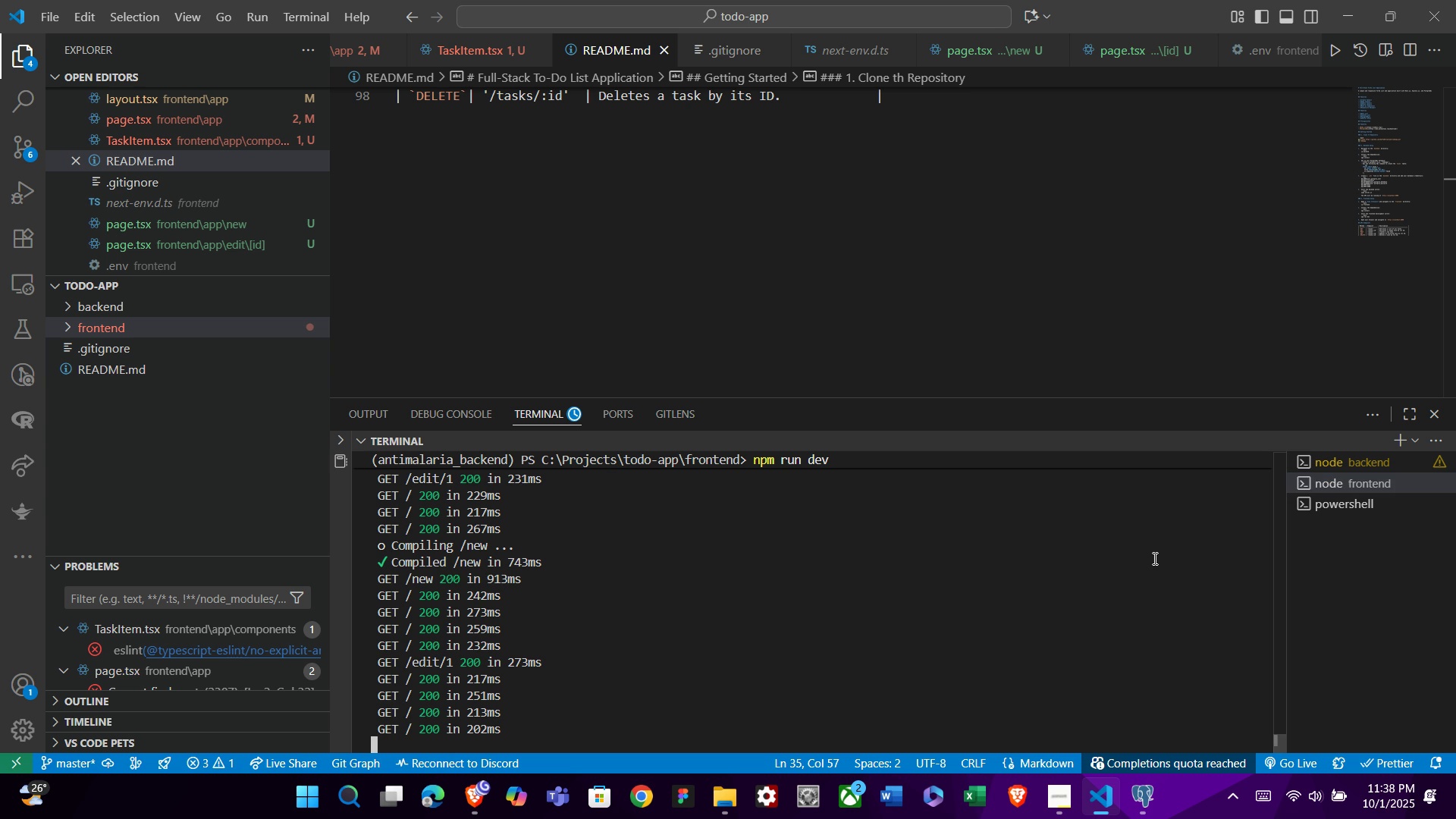 
left_click([1153, 558])